 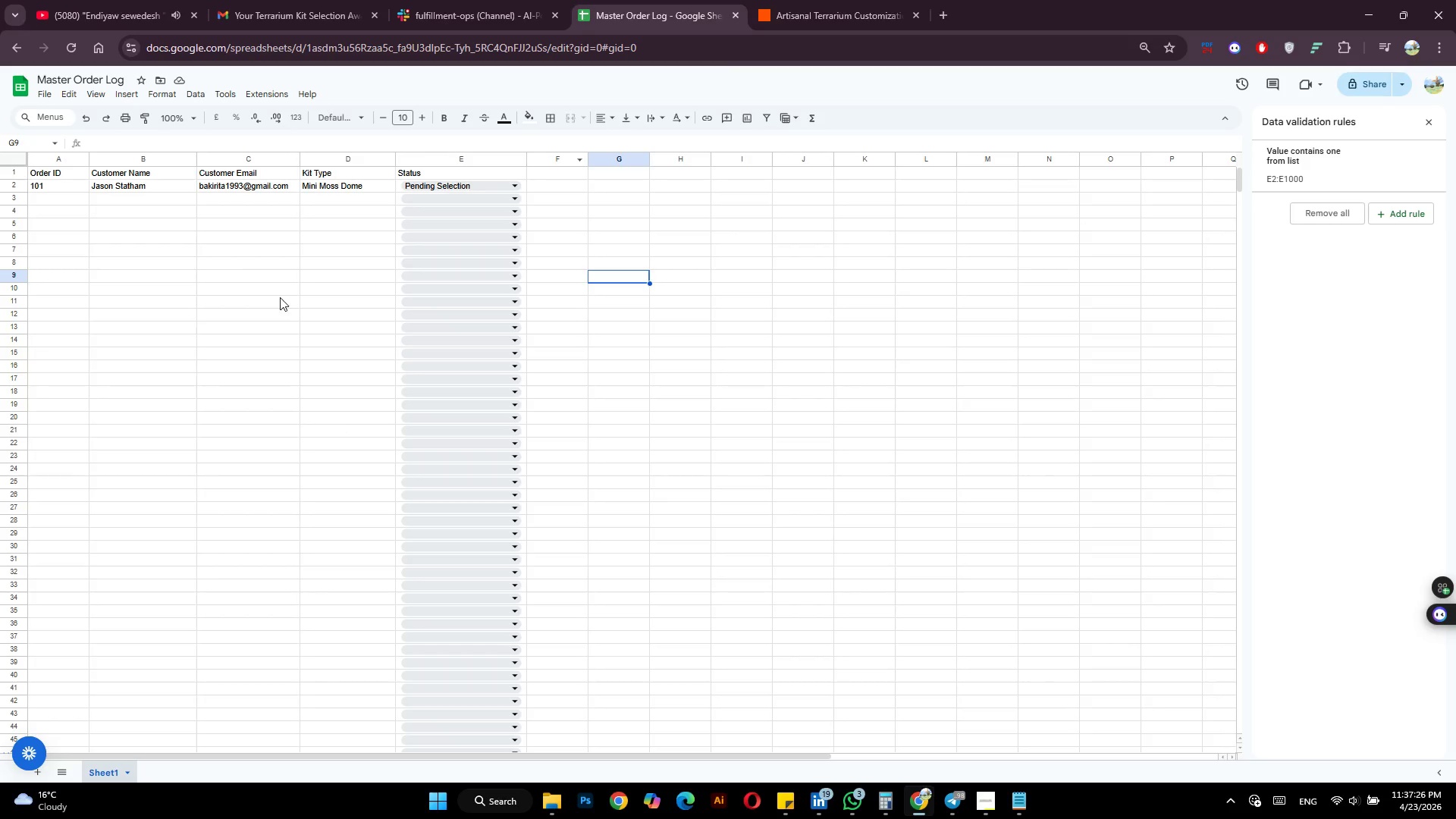 
type(102)
key(Tab)
 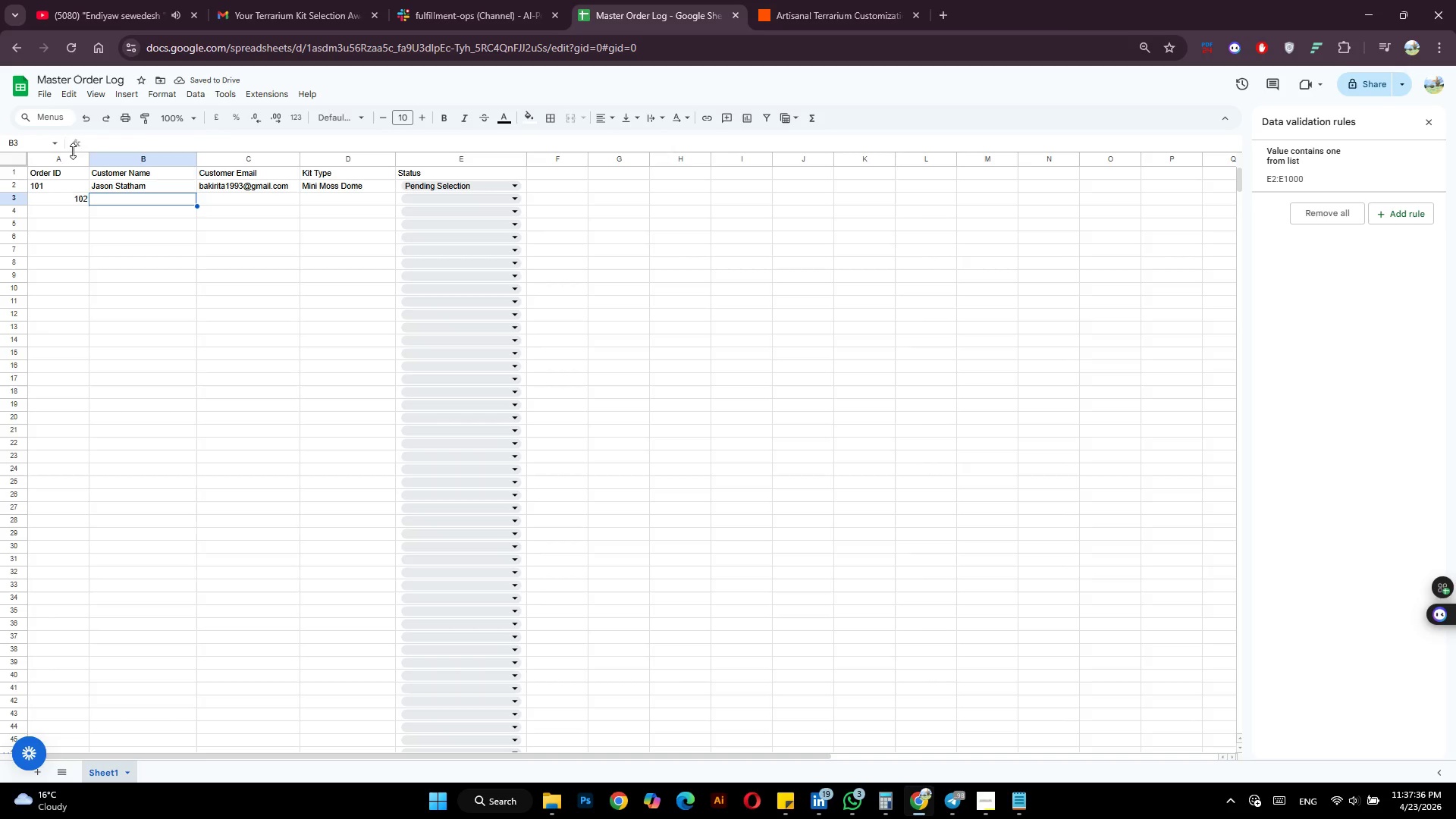 
left_click([57, 161])
 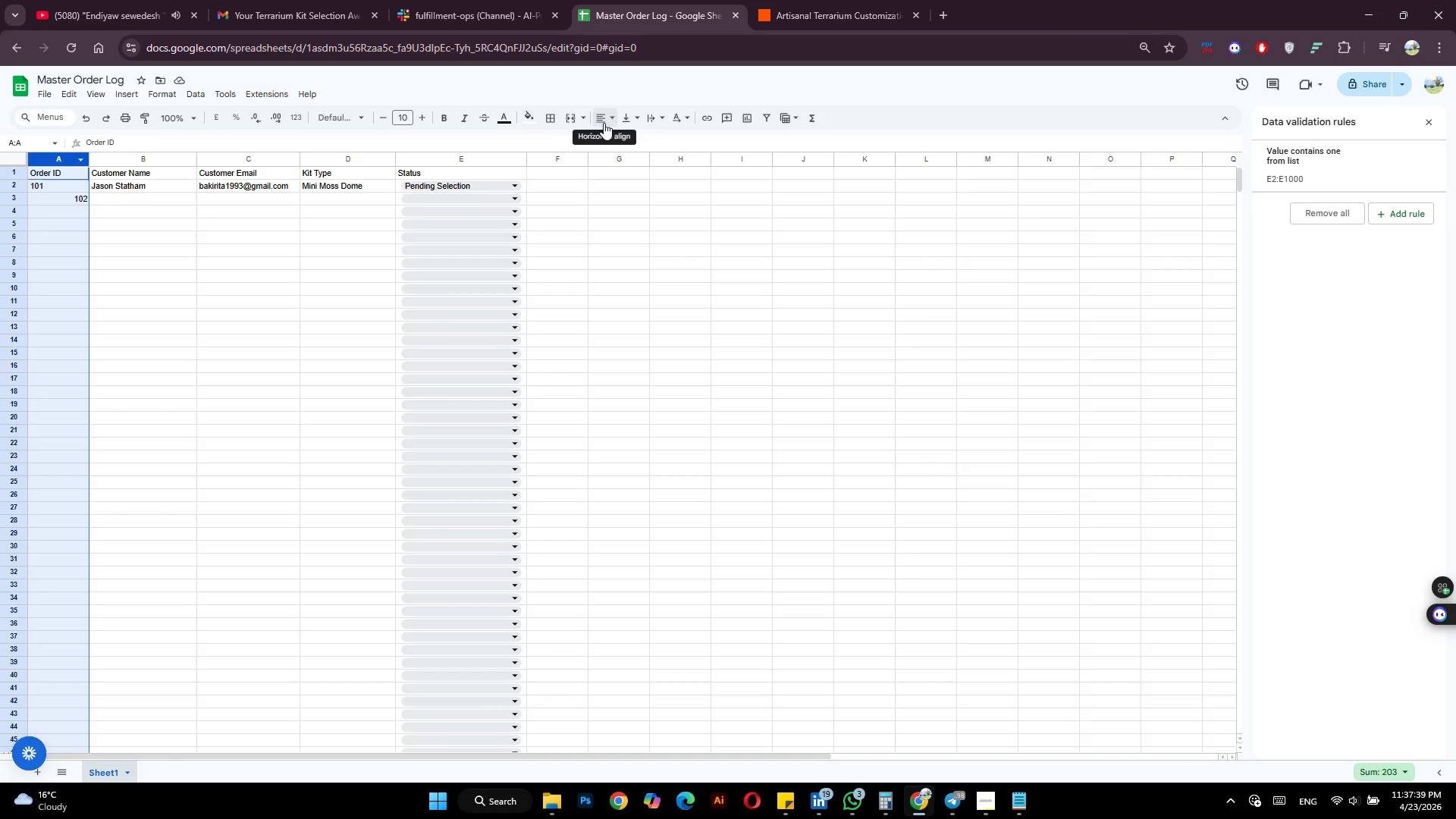 
left_click([599, 121])
 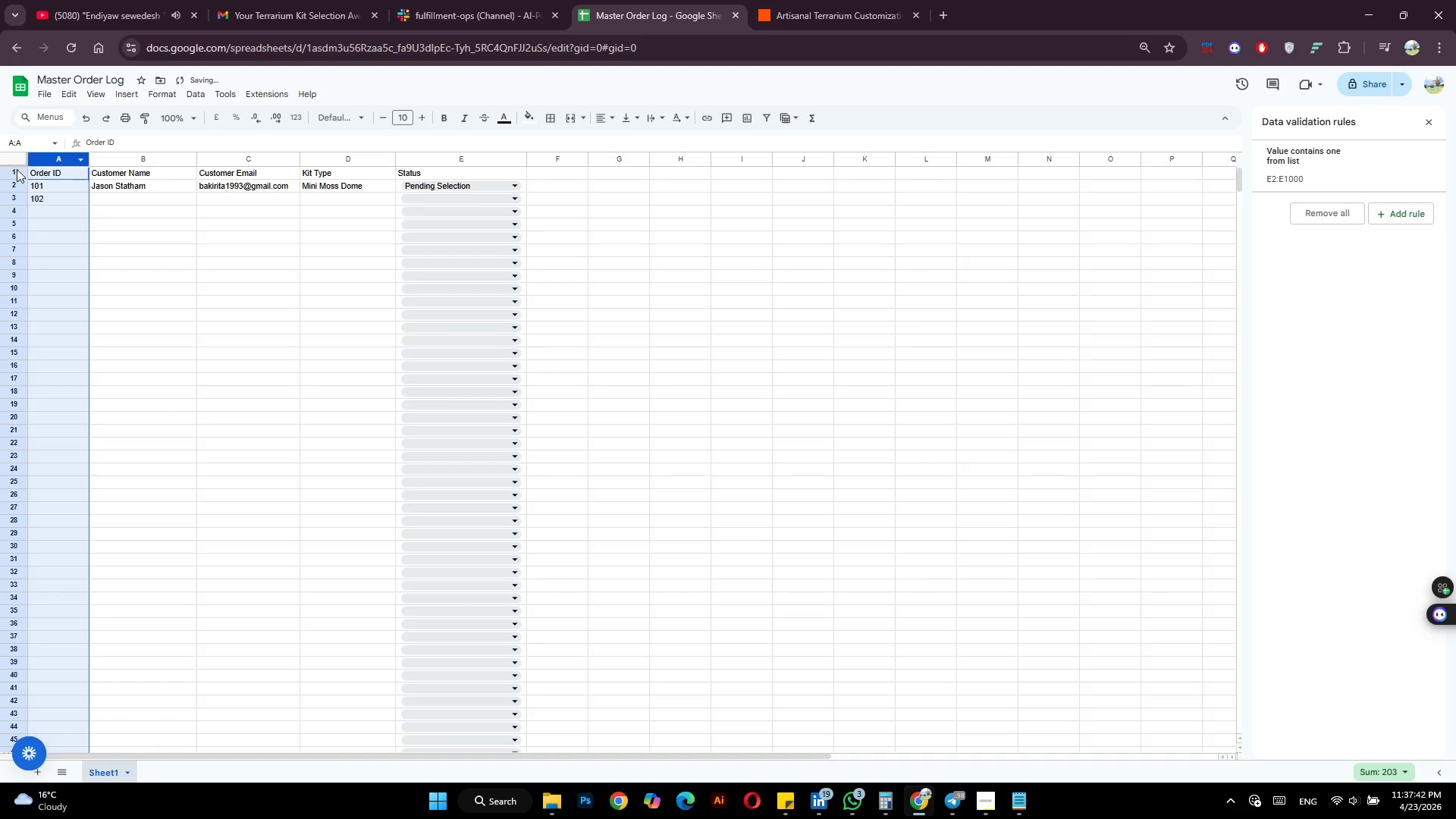 
left_click([115, 196])
 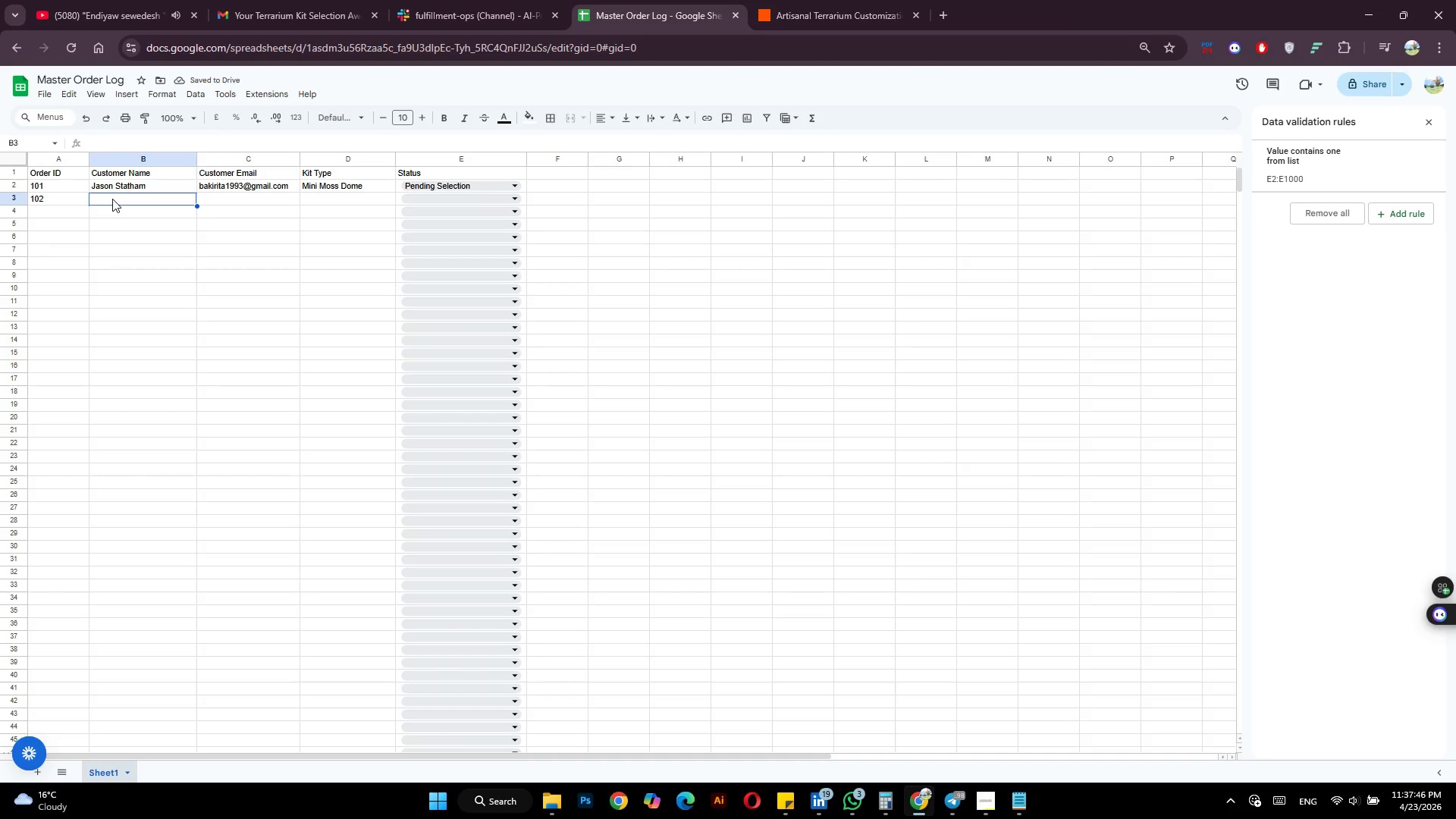 
type(Vin Diesel)
 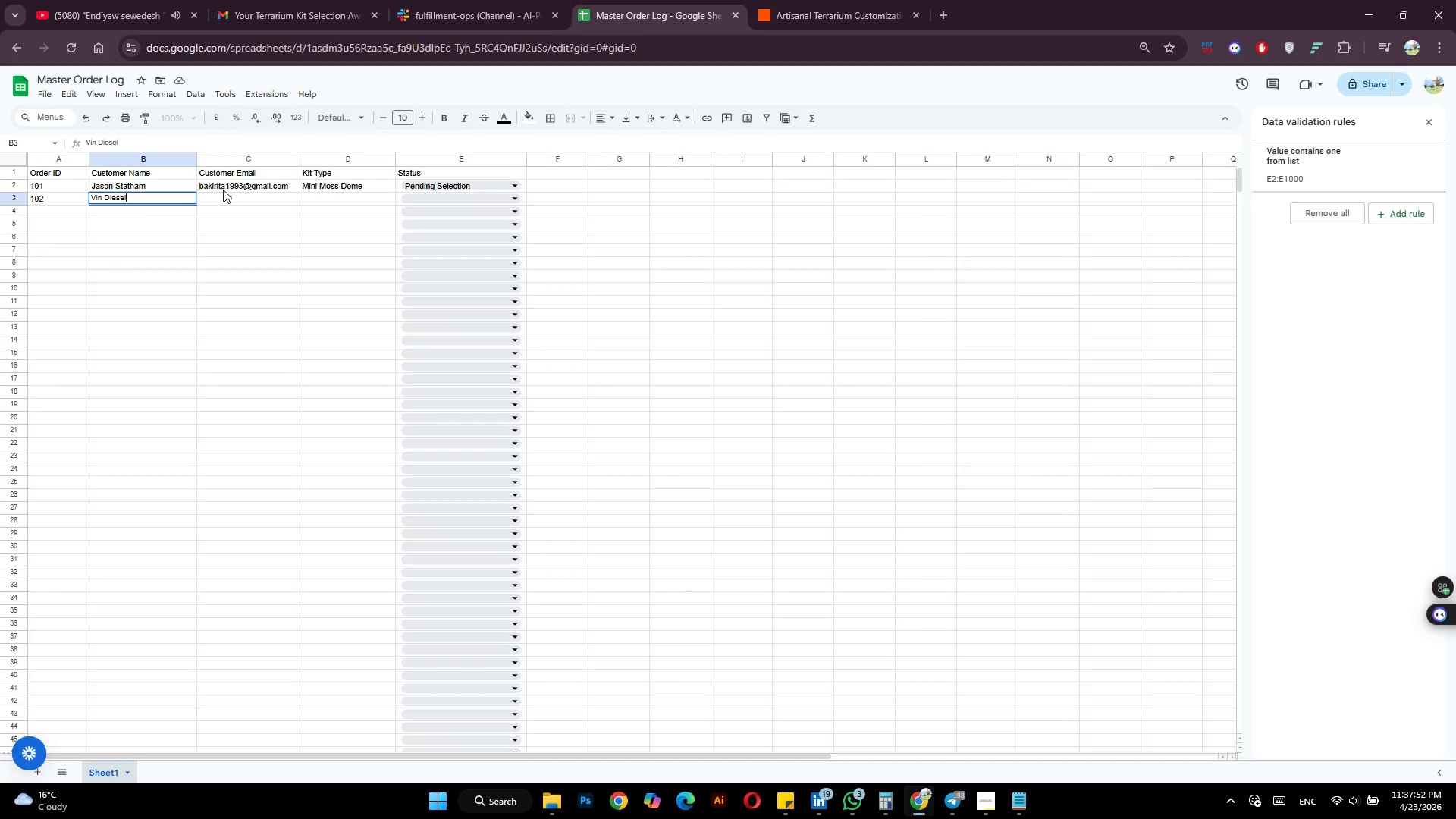 
left_click([224, 197])
 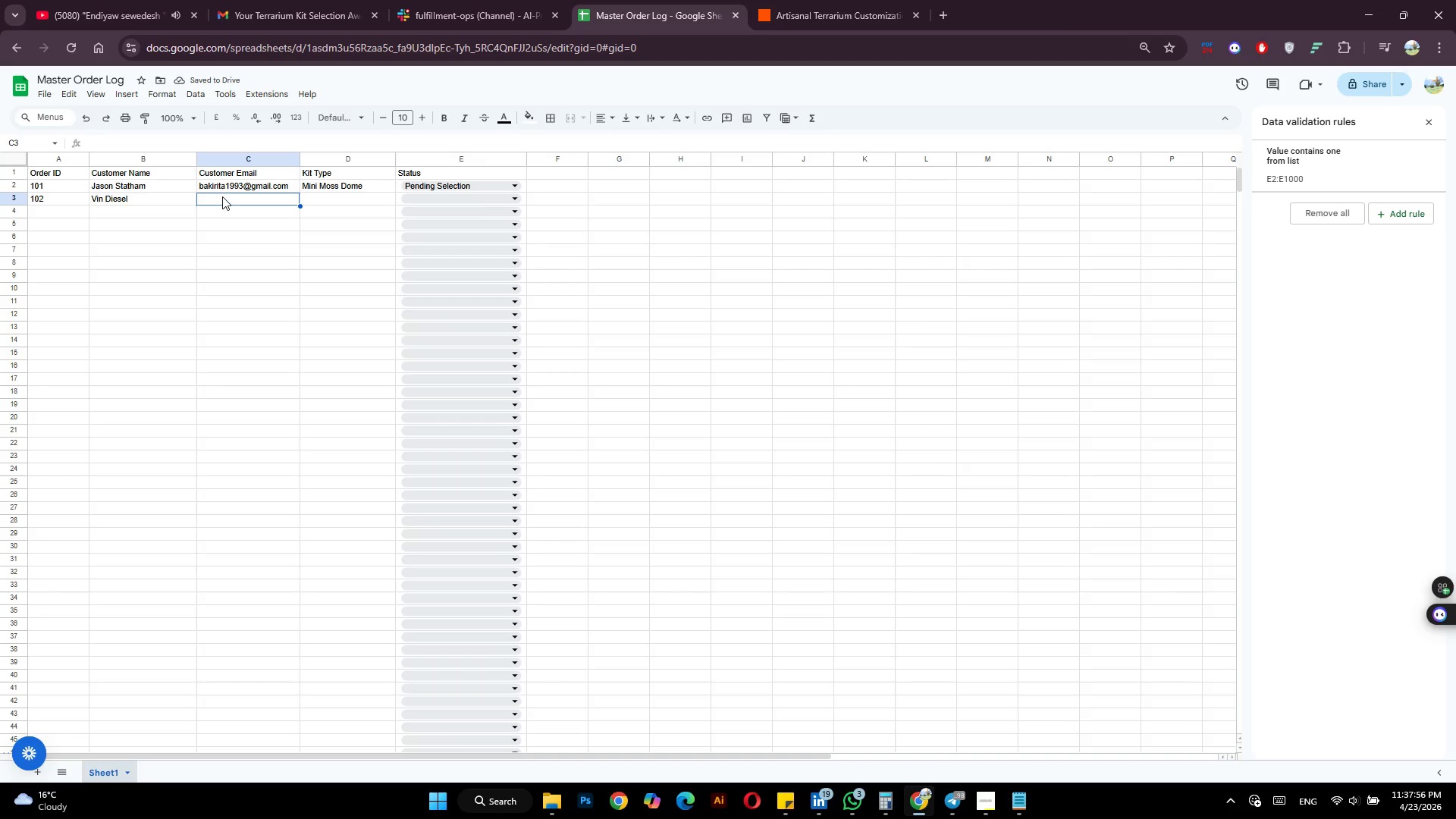 
type(vin.diesel@example.com)
 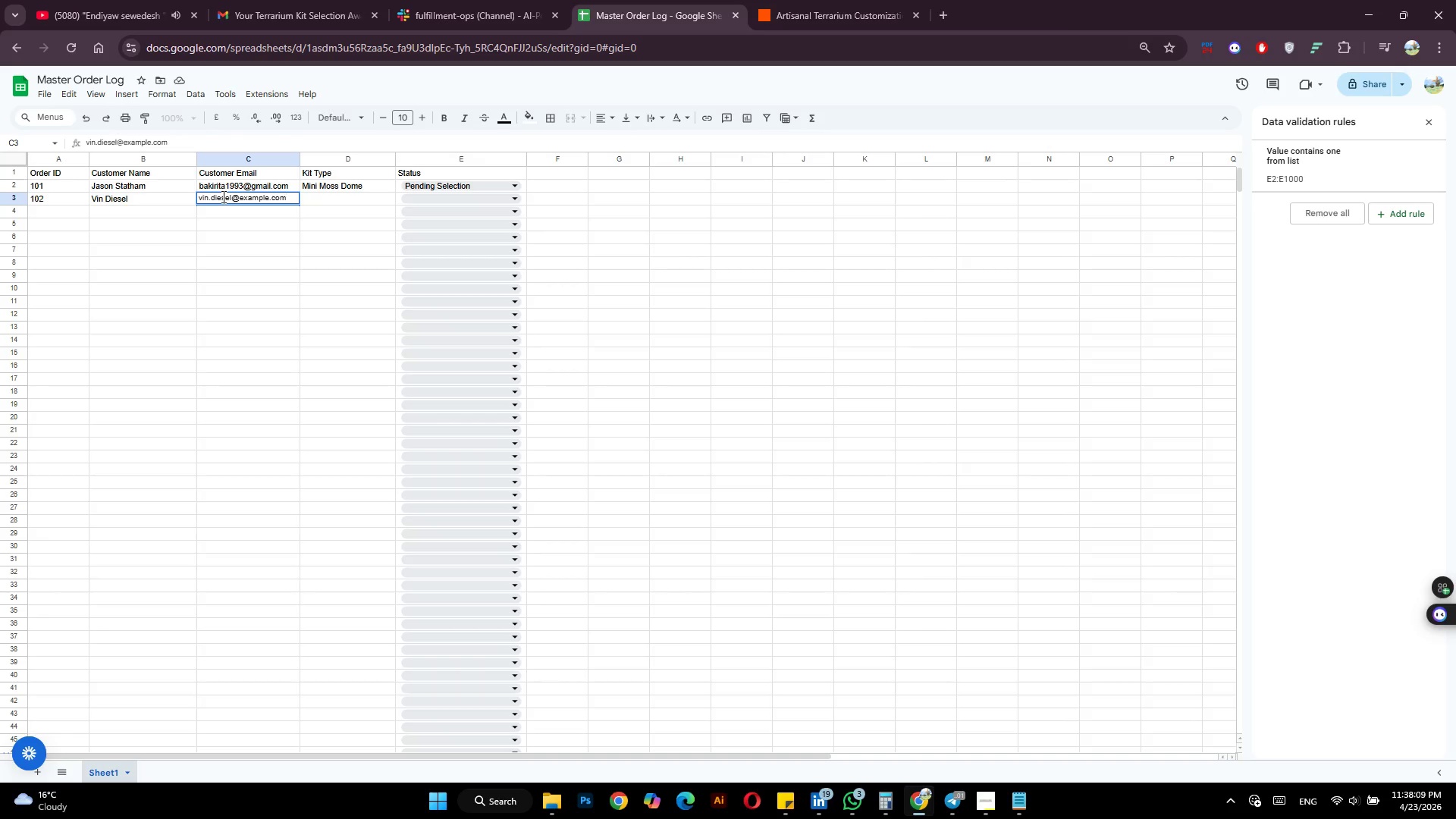 
left_click([343, 196])
 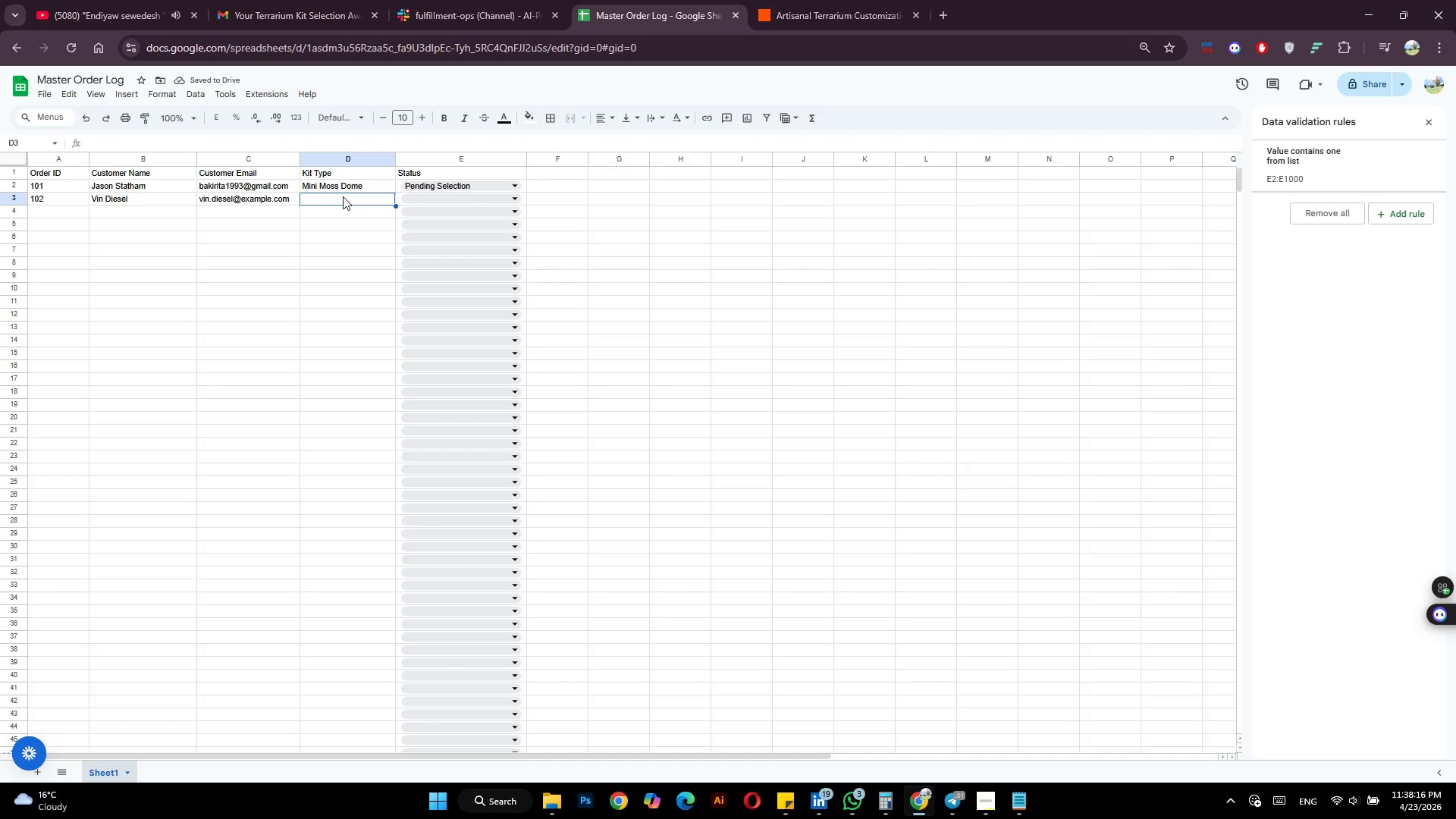 
wait(5.31)
 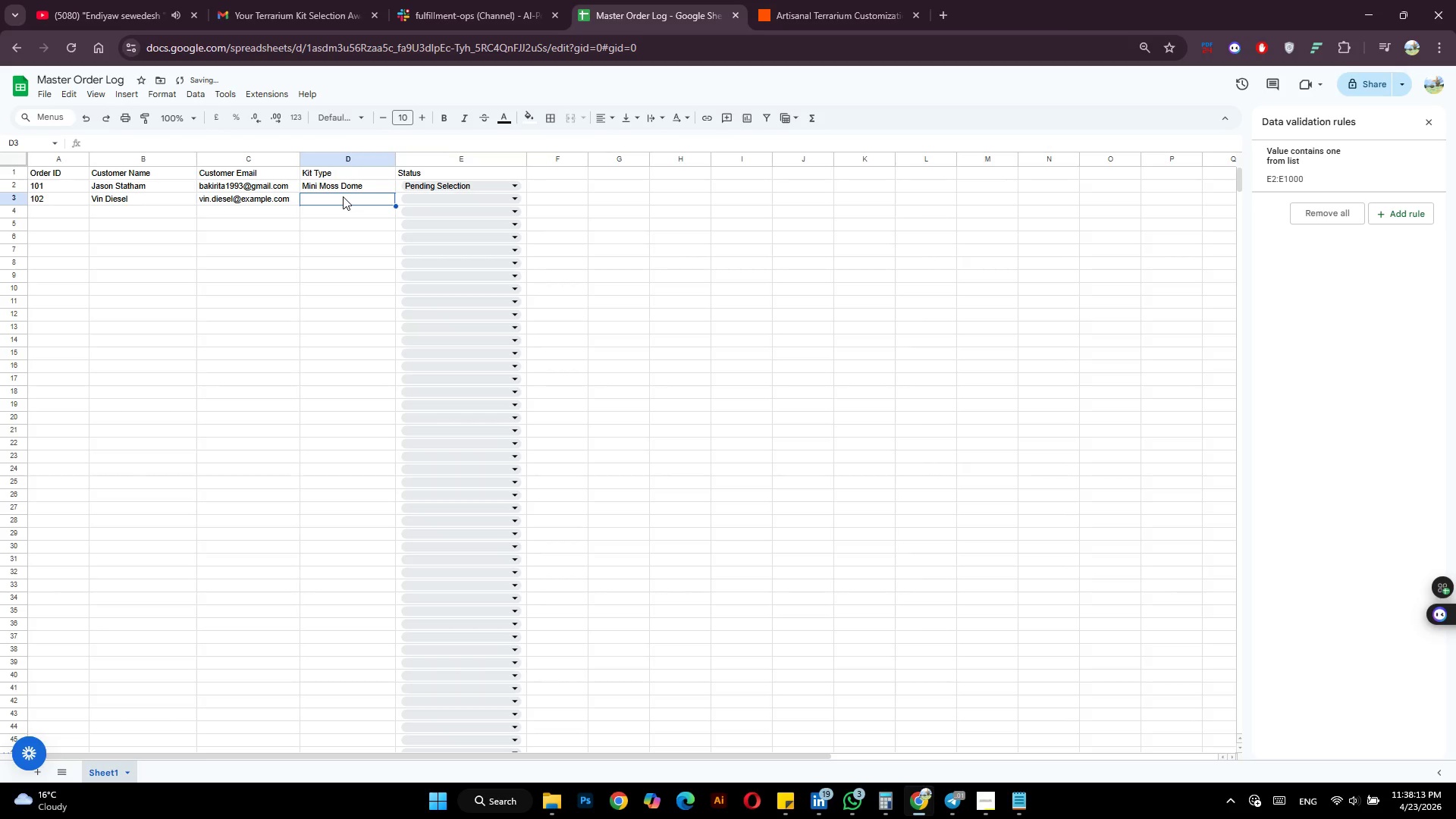 
type(Type 1)
 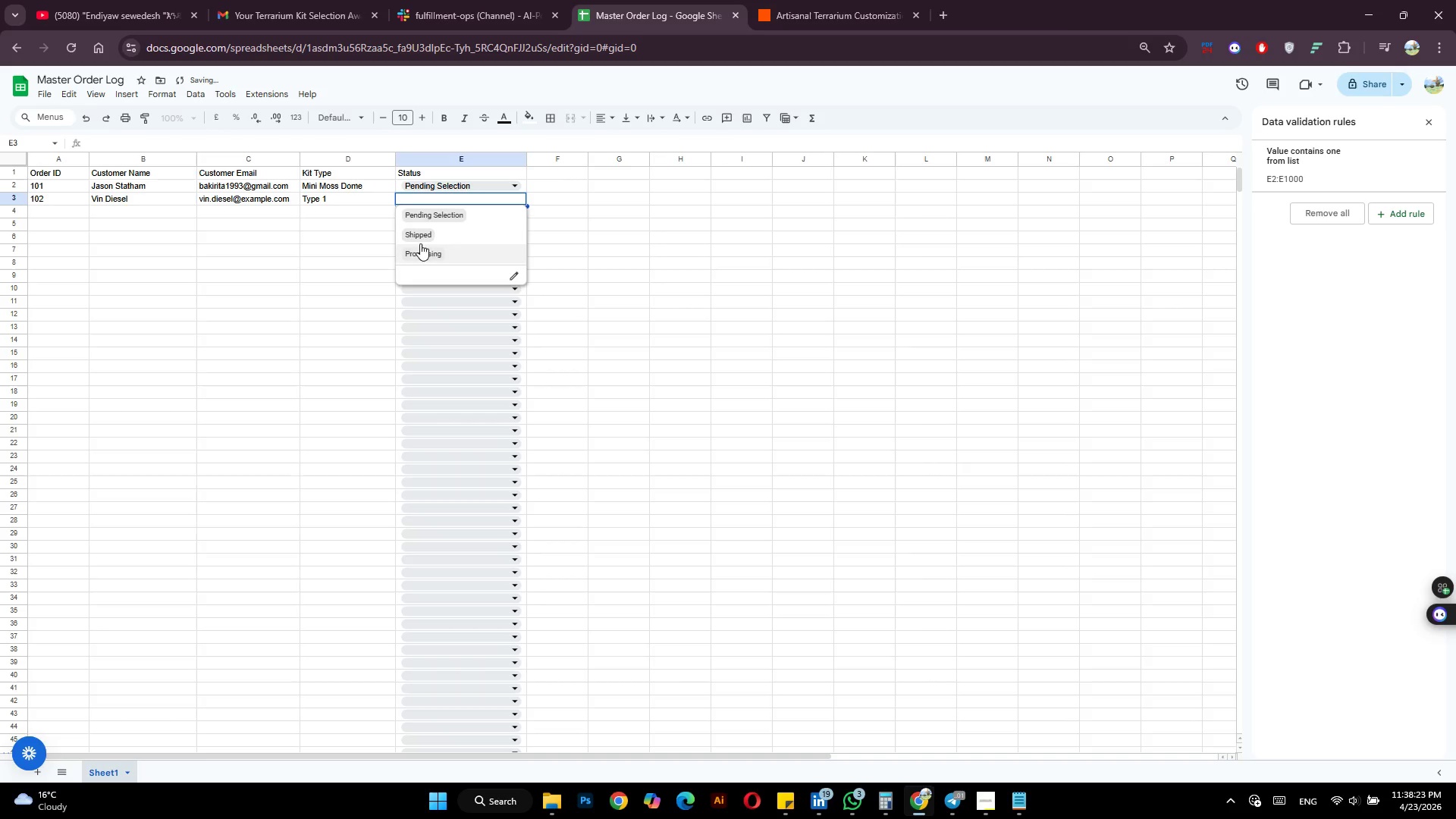 
left_click([592, 267])
 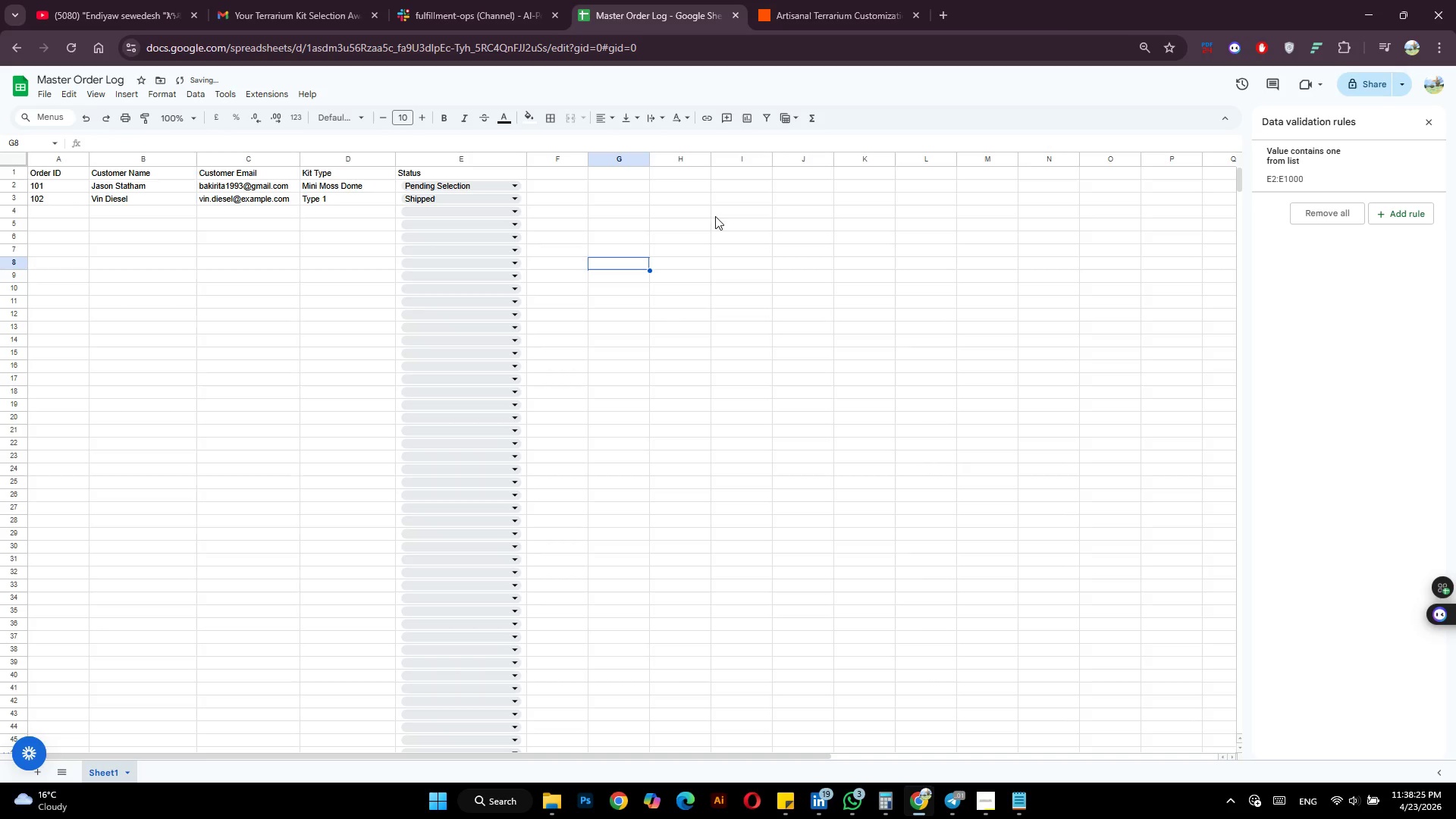 
left_click([468, 0])
 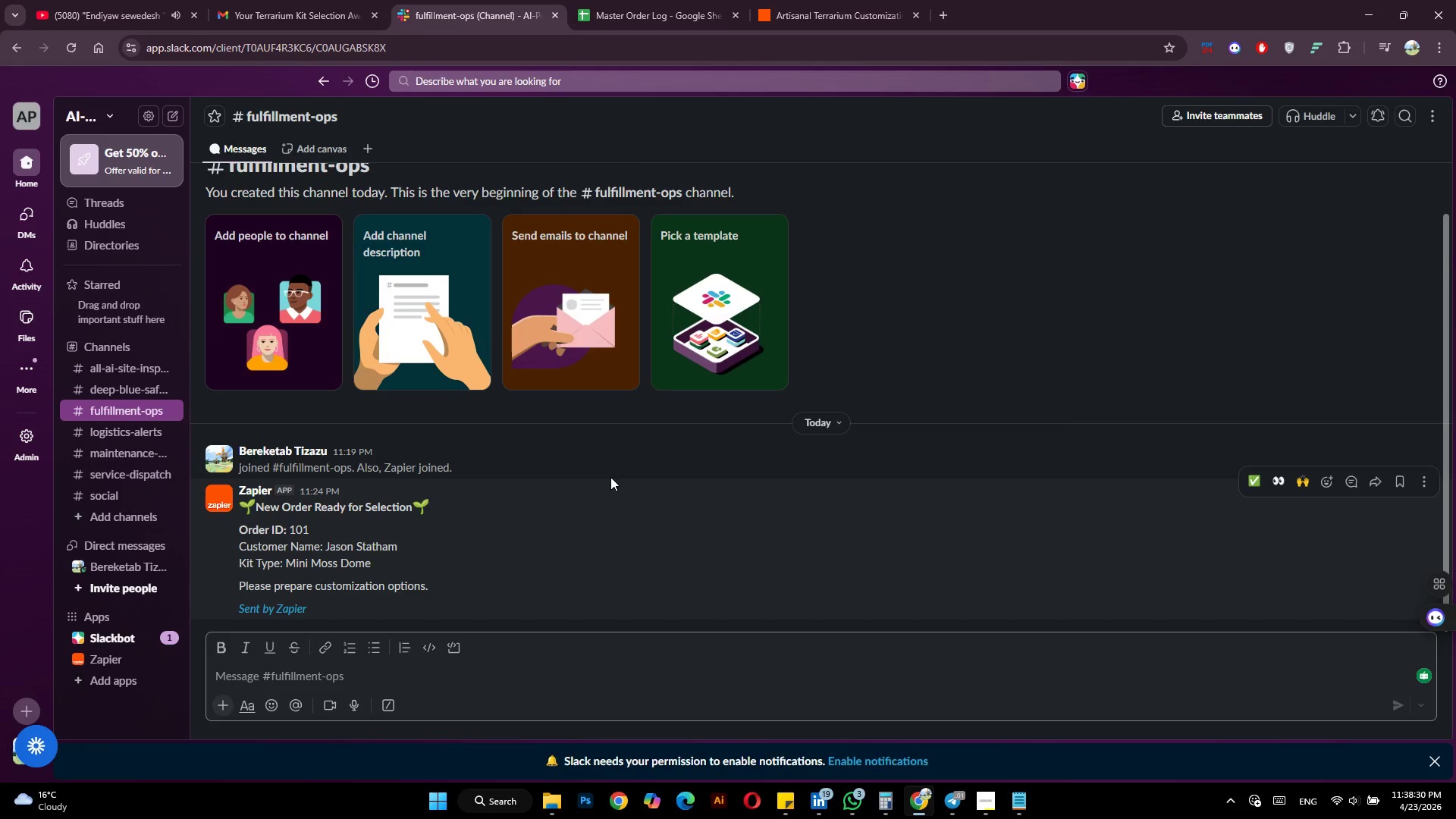 
wait(5.64)
 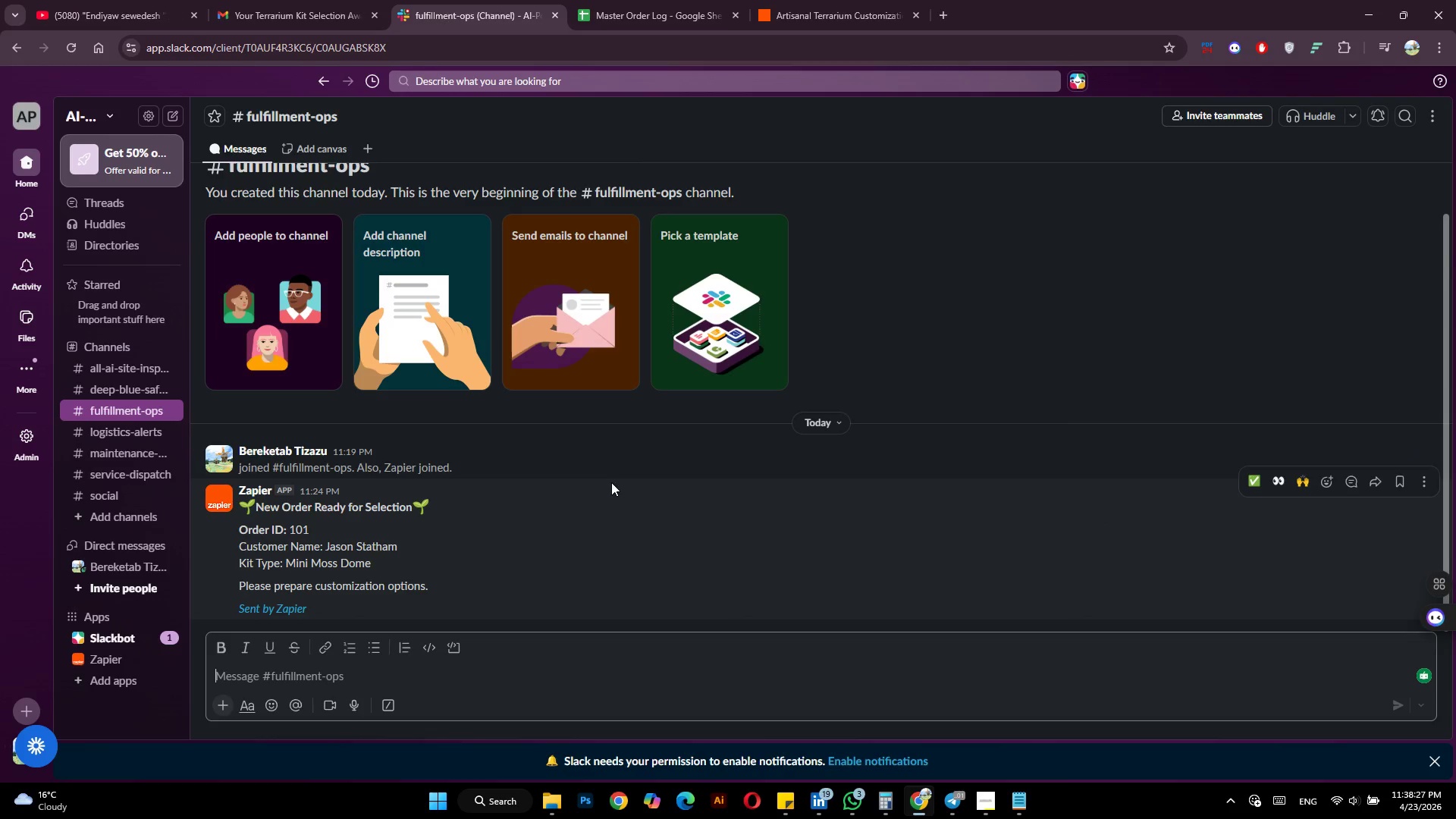 
left_click([306, 0])
 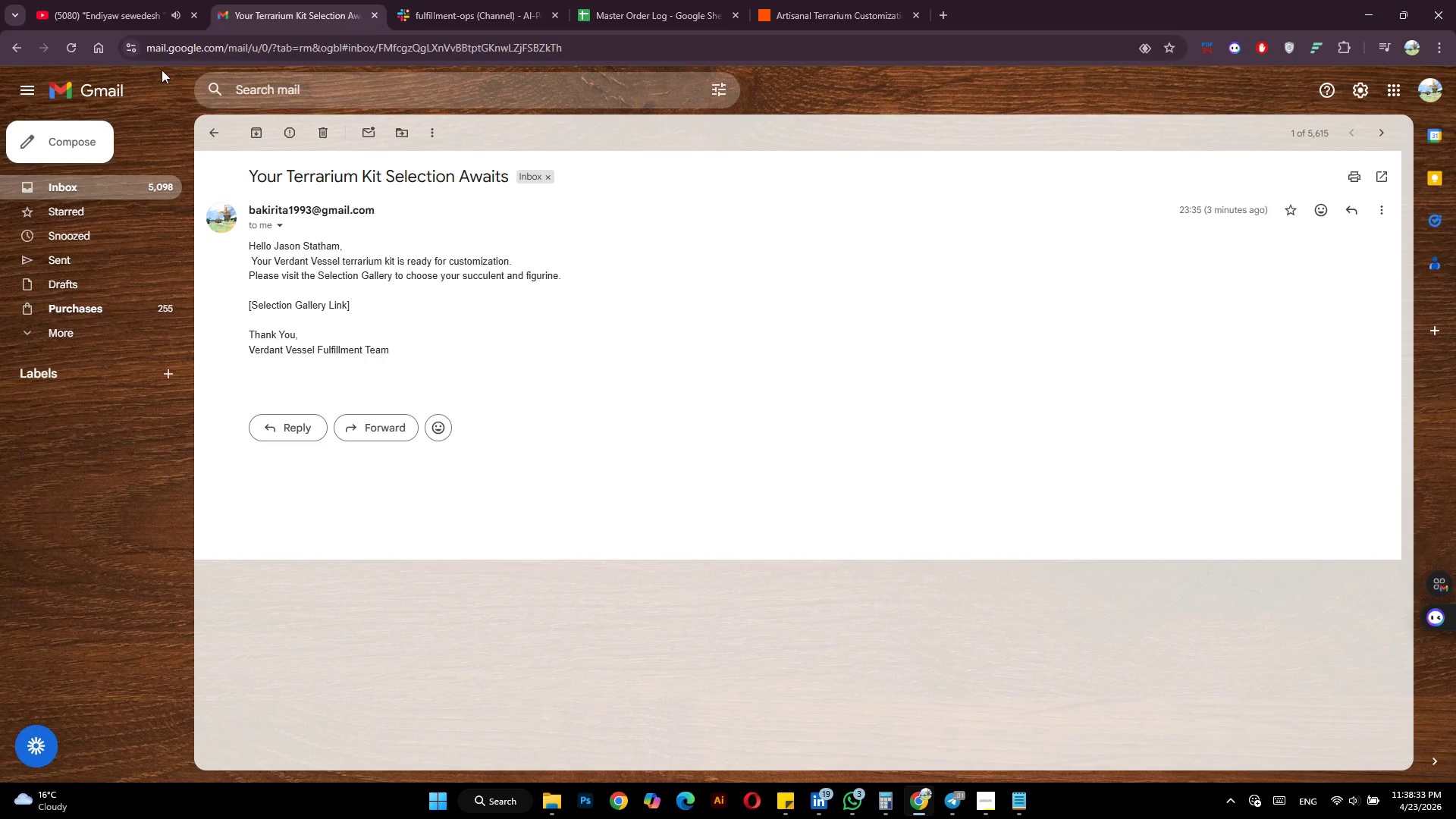 
left_click([102, 90])
 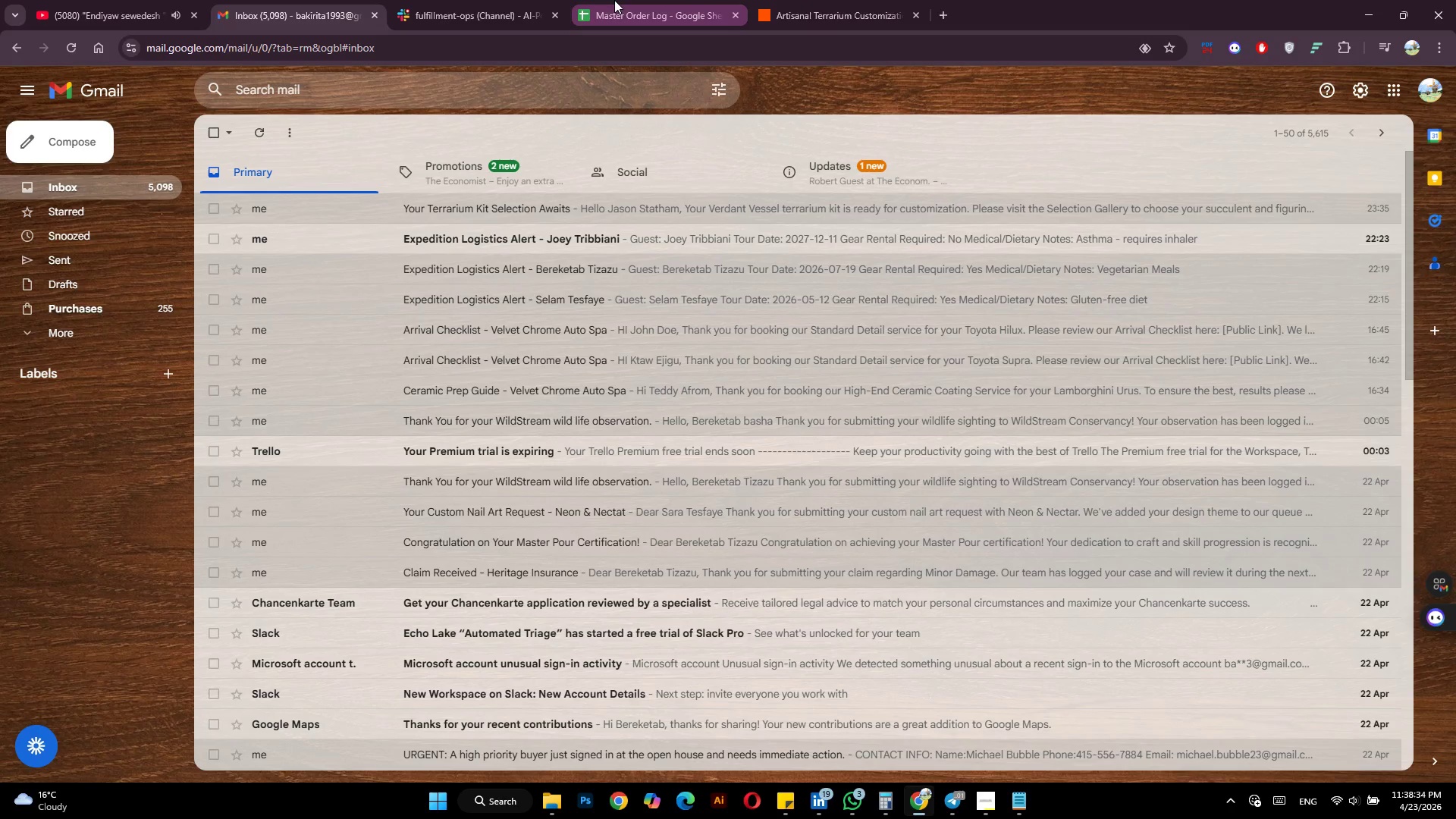 
left_click([614, 0])
 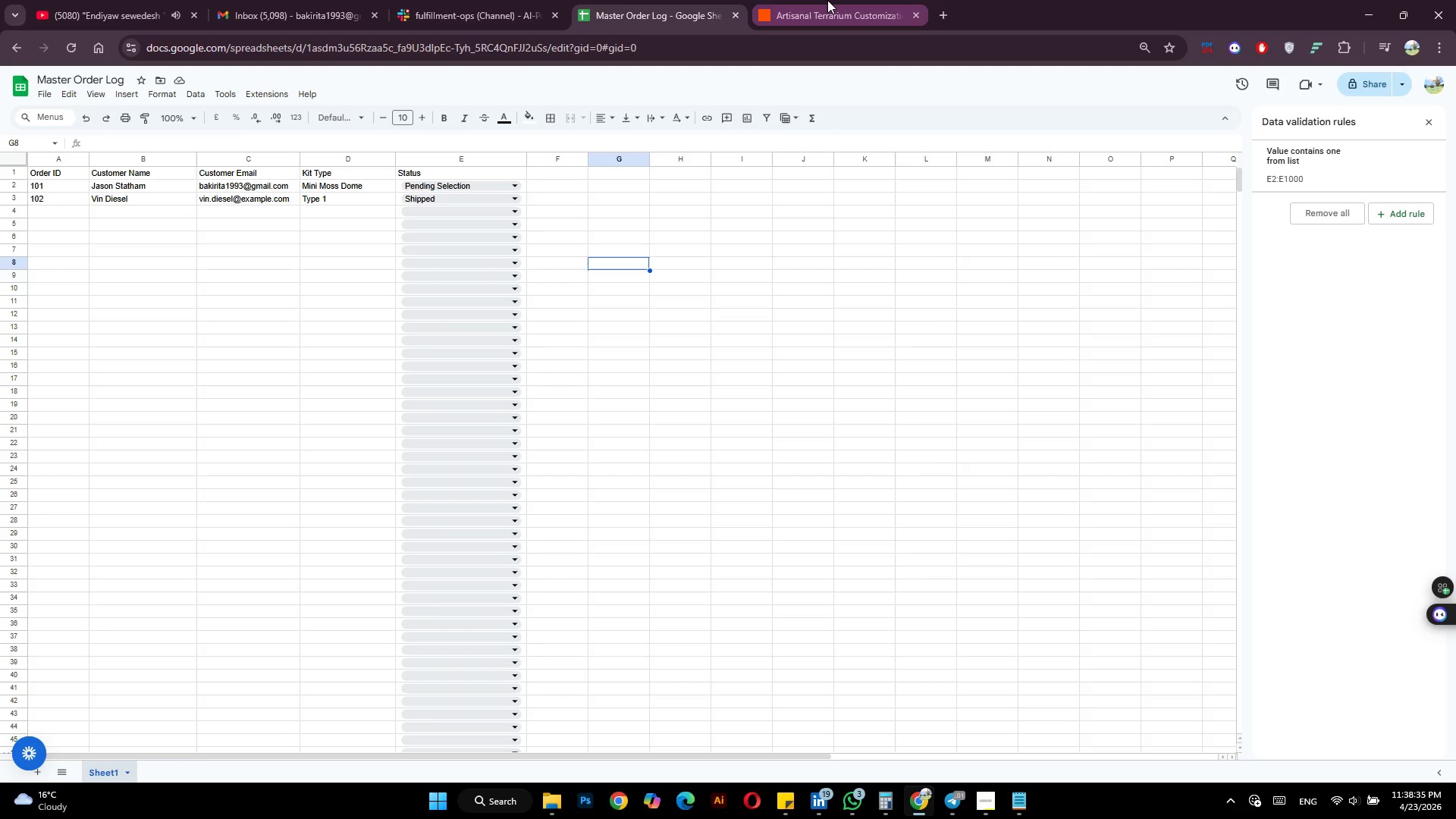 
left_click([827, 0])
 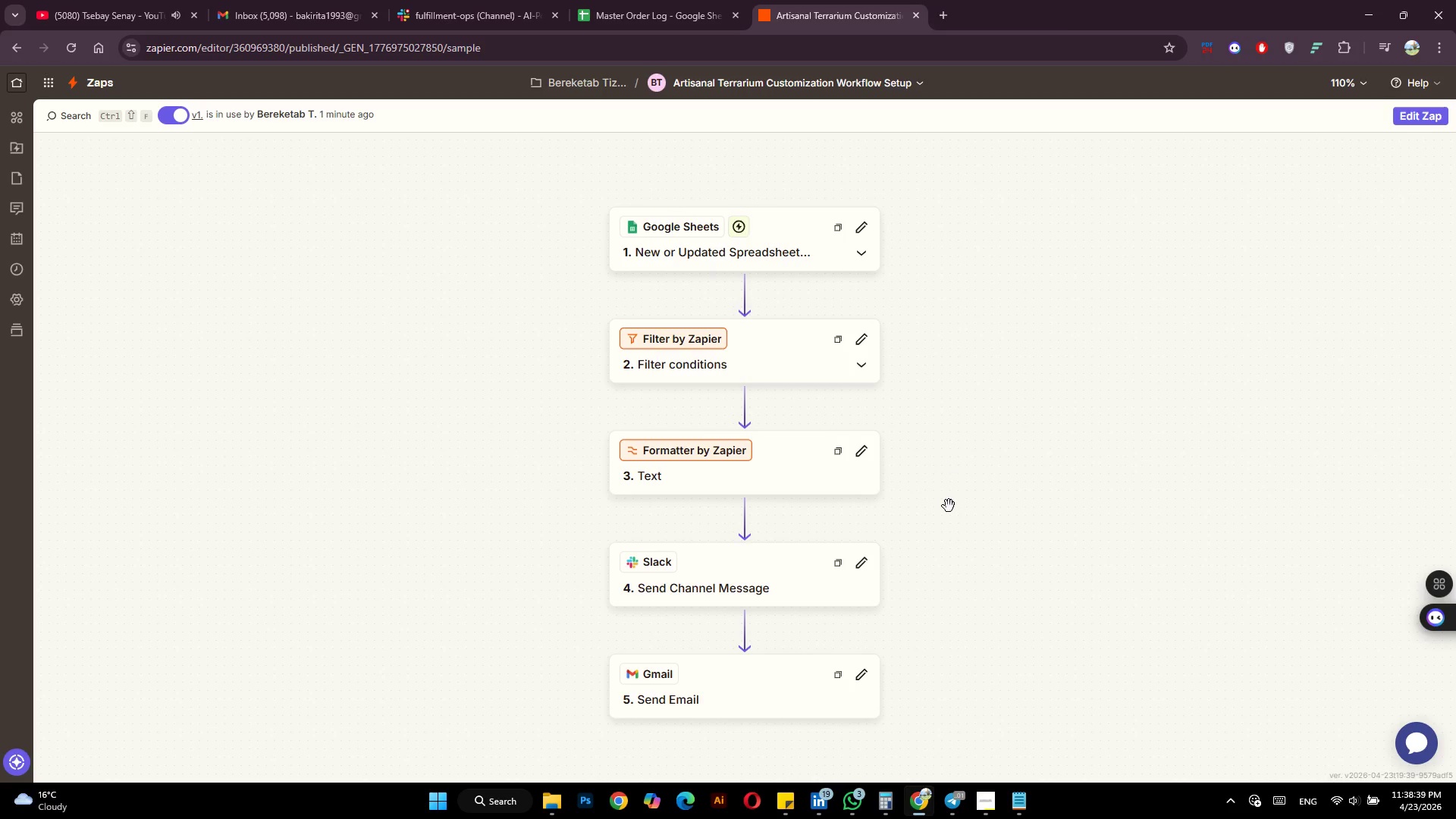 
left_click([988, 802])